 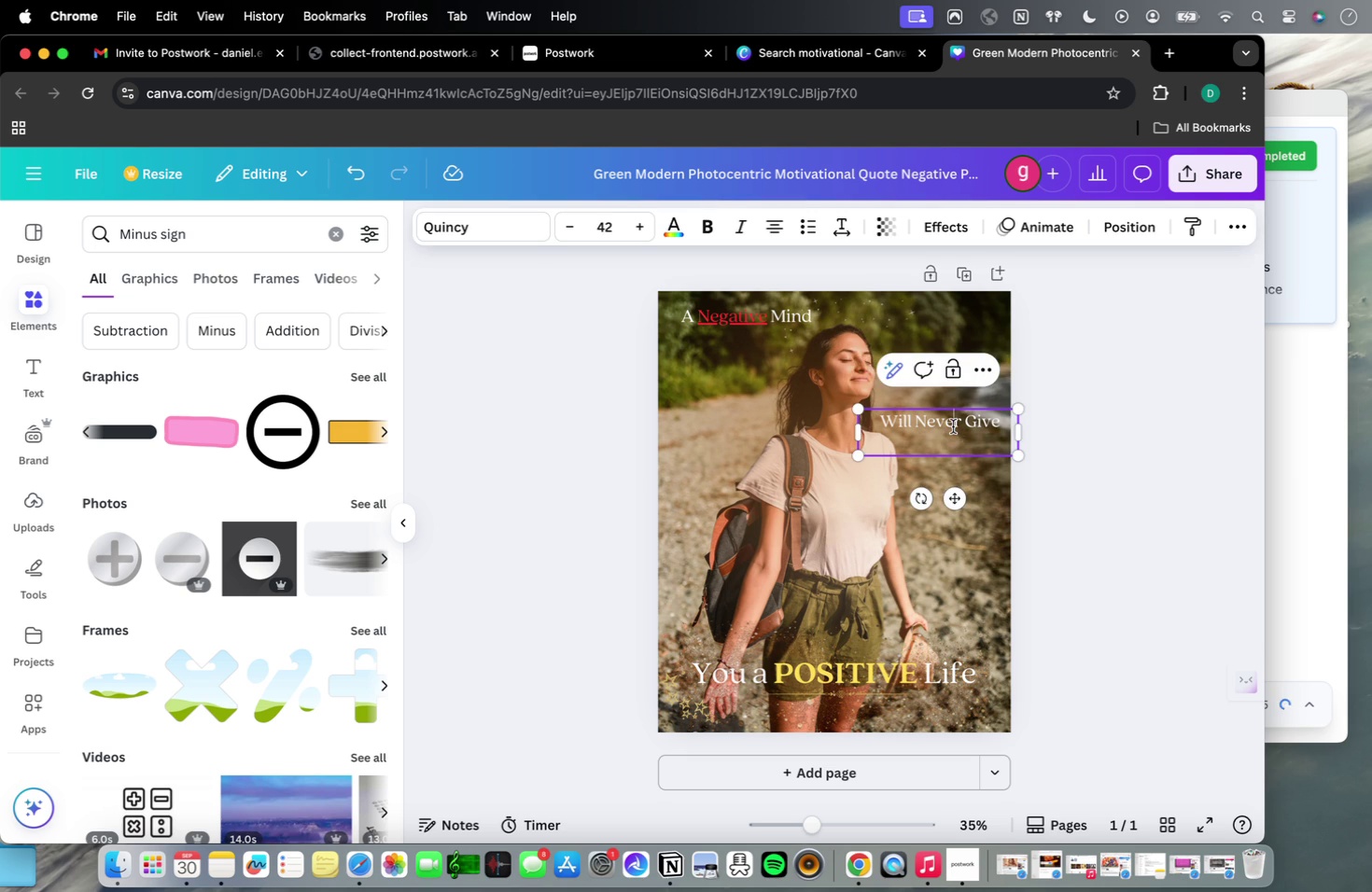 
triple_click([933, 425])
 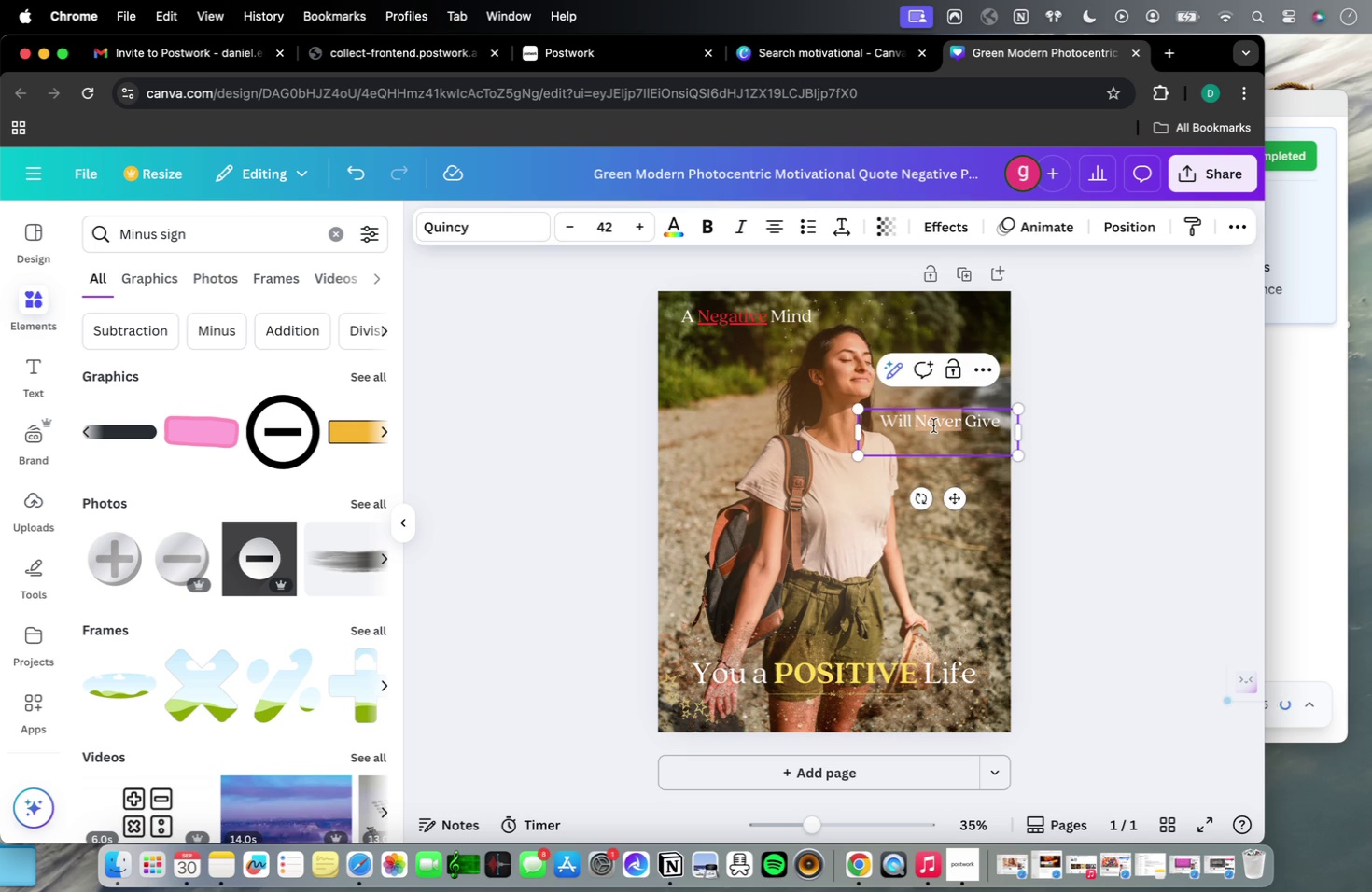 
triple_click([933, 425])
 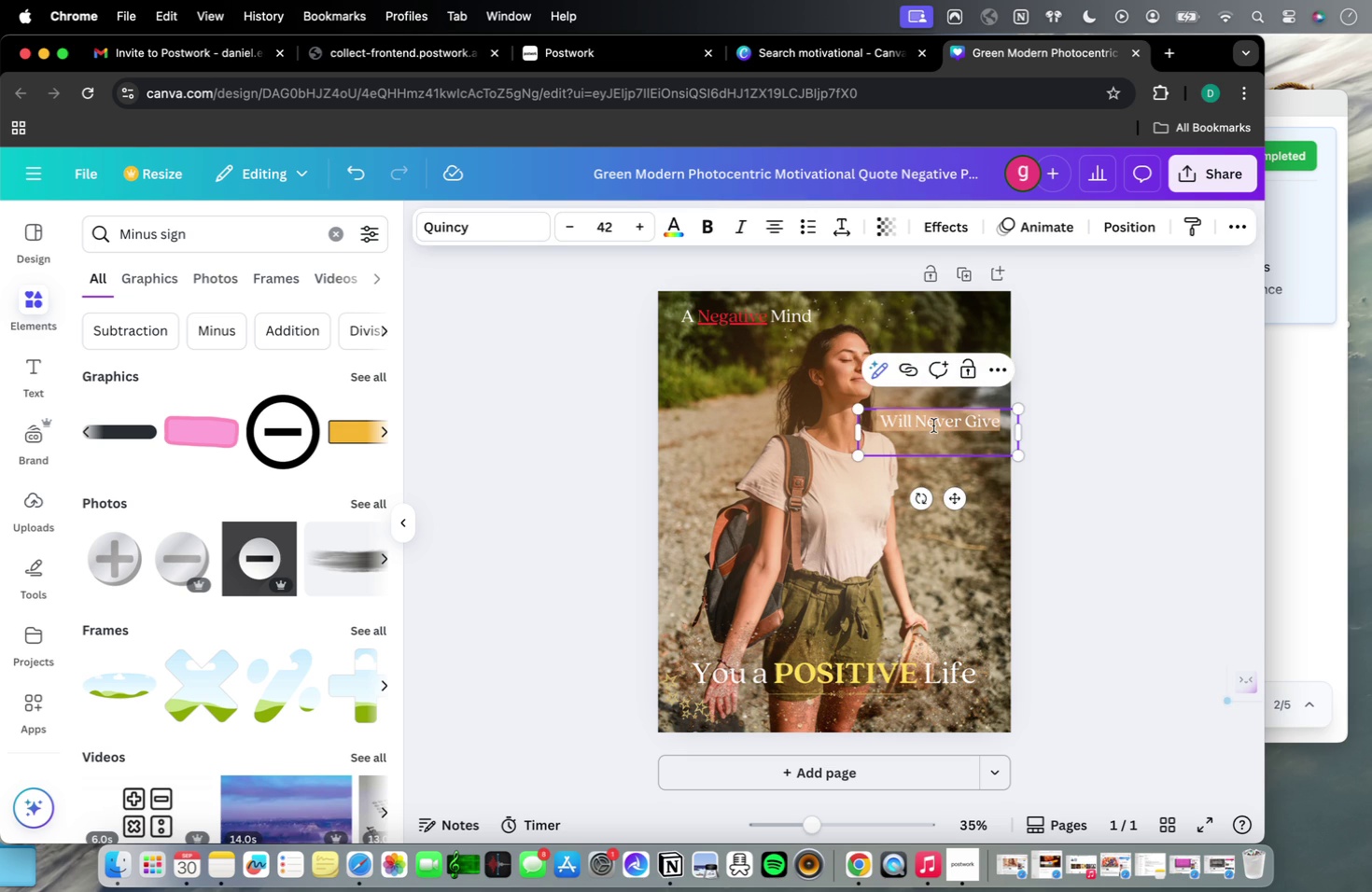 
triple_click([933, 425])
 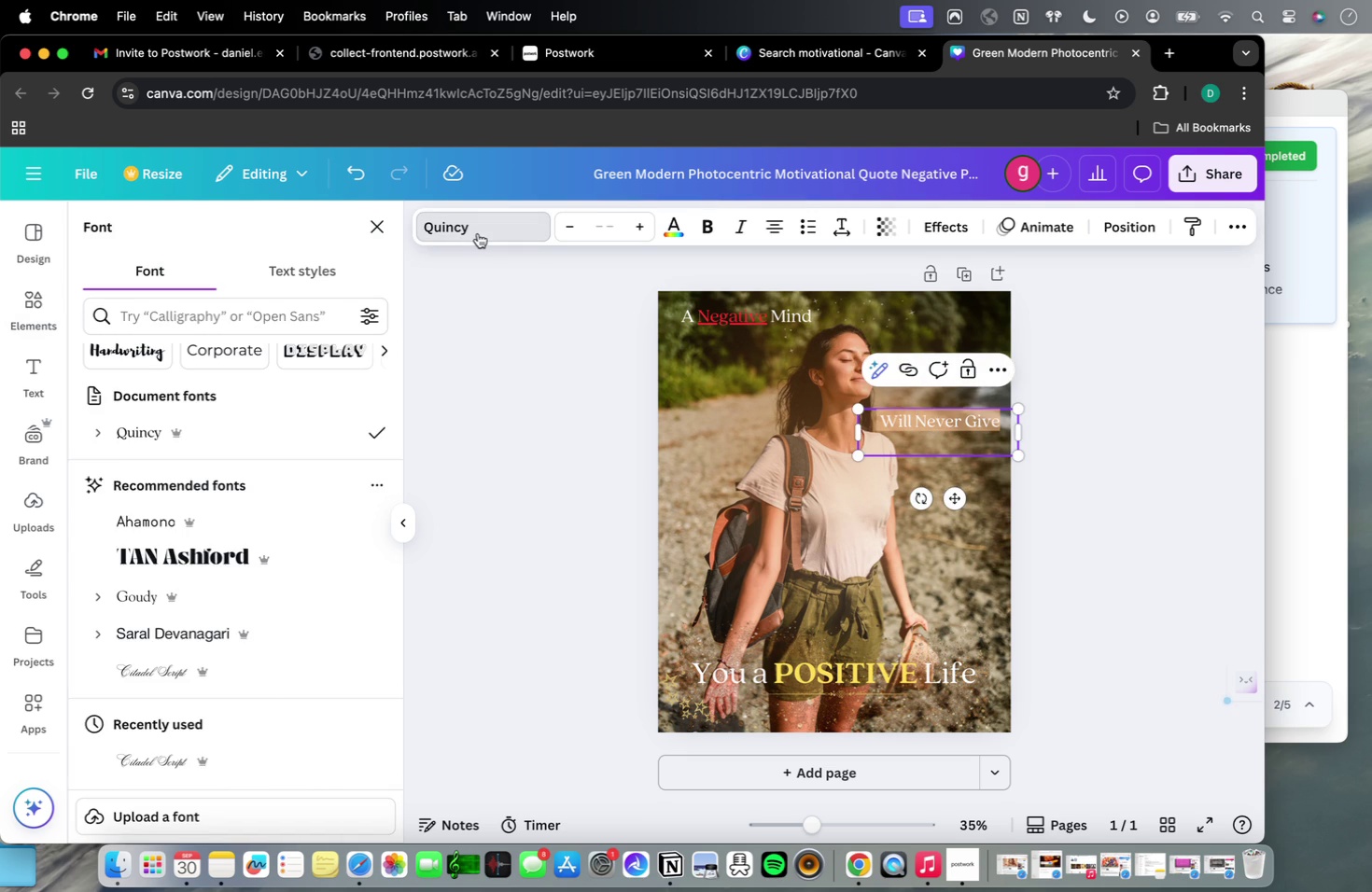 
scroll: coordinate [228, 509], scroll_direction: down, amount: 9.0
 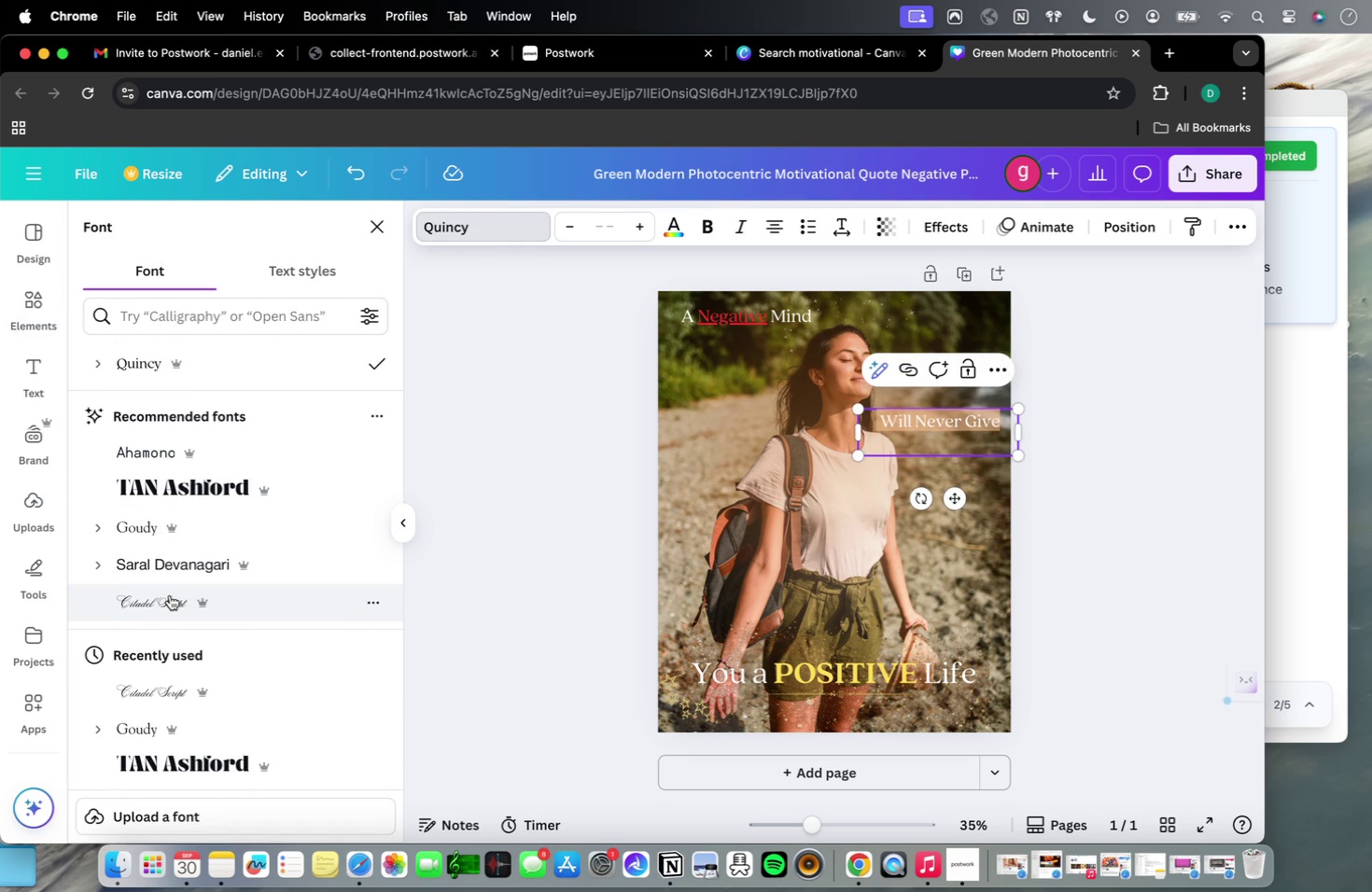 
left_click([170, 595])
 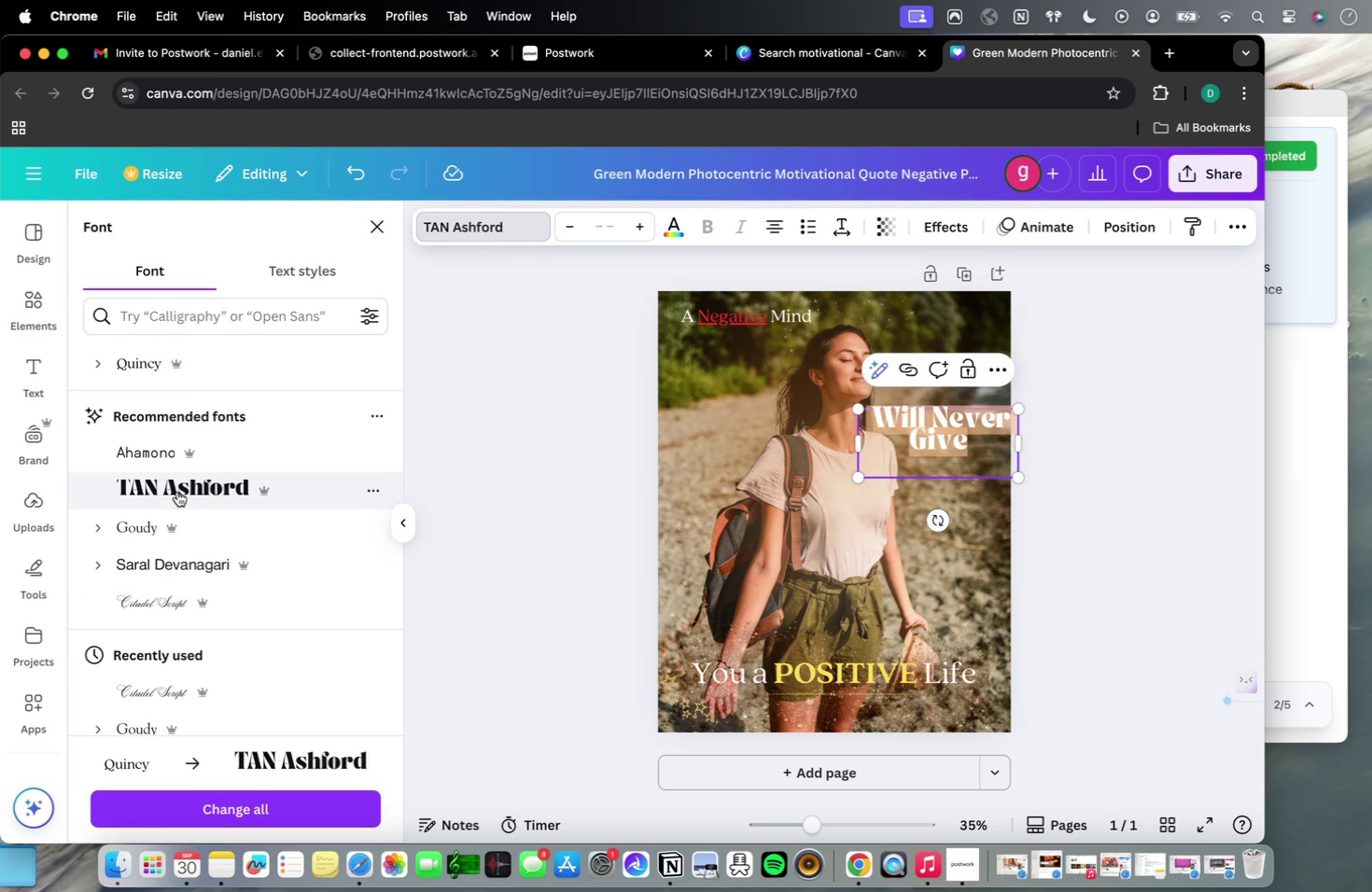 
wait(6.31)
 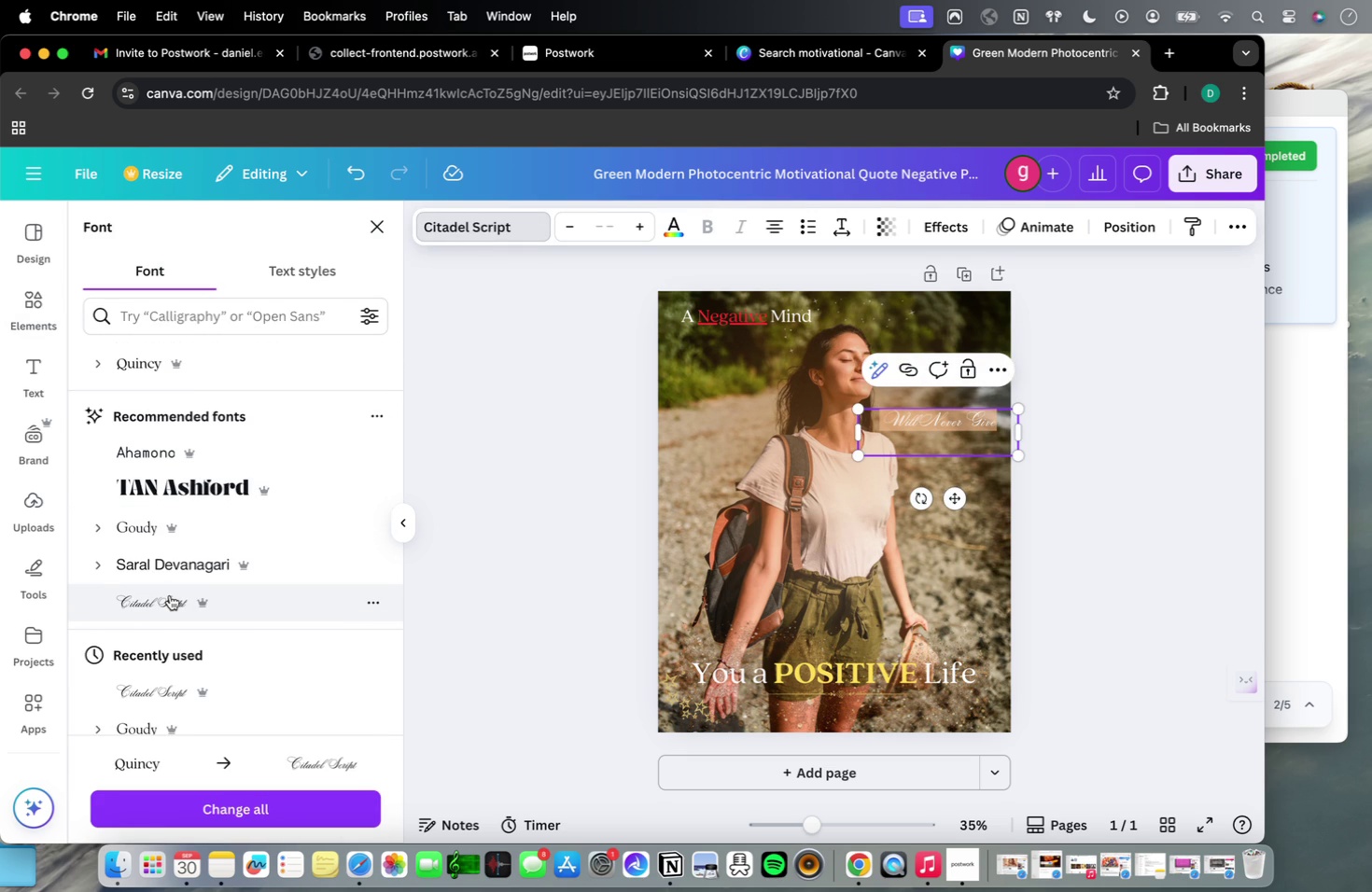 
left_click([176, 459])
 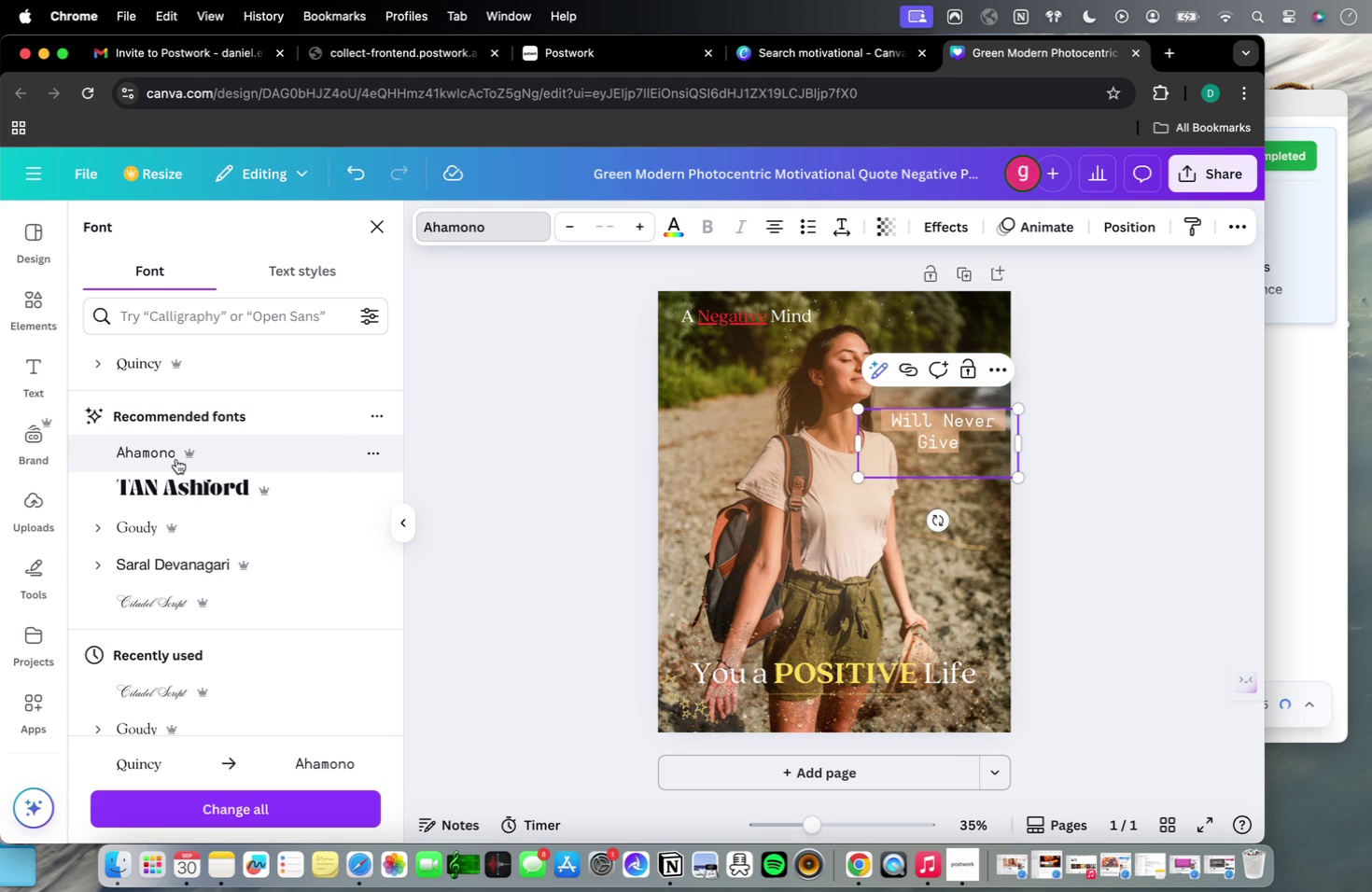 
wait(5.44)
 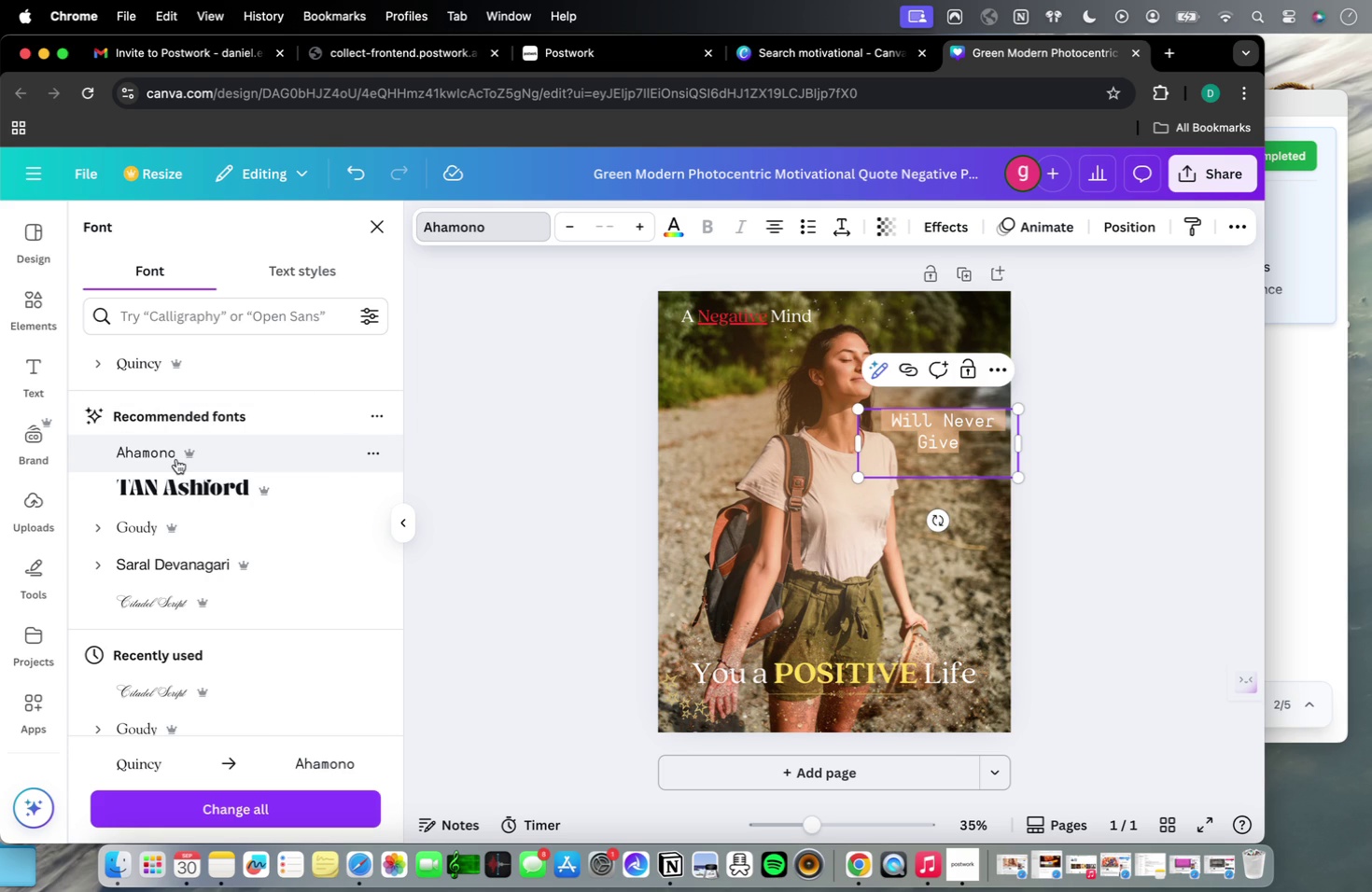 
scroll: coordinate [172, 561], scroll_direction: down, amount: 39.0
 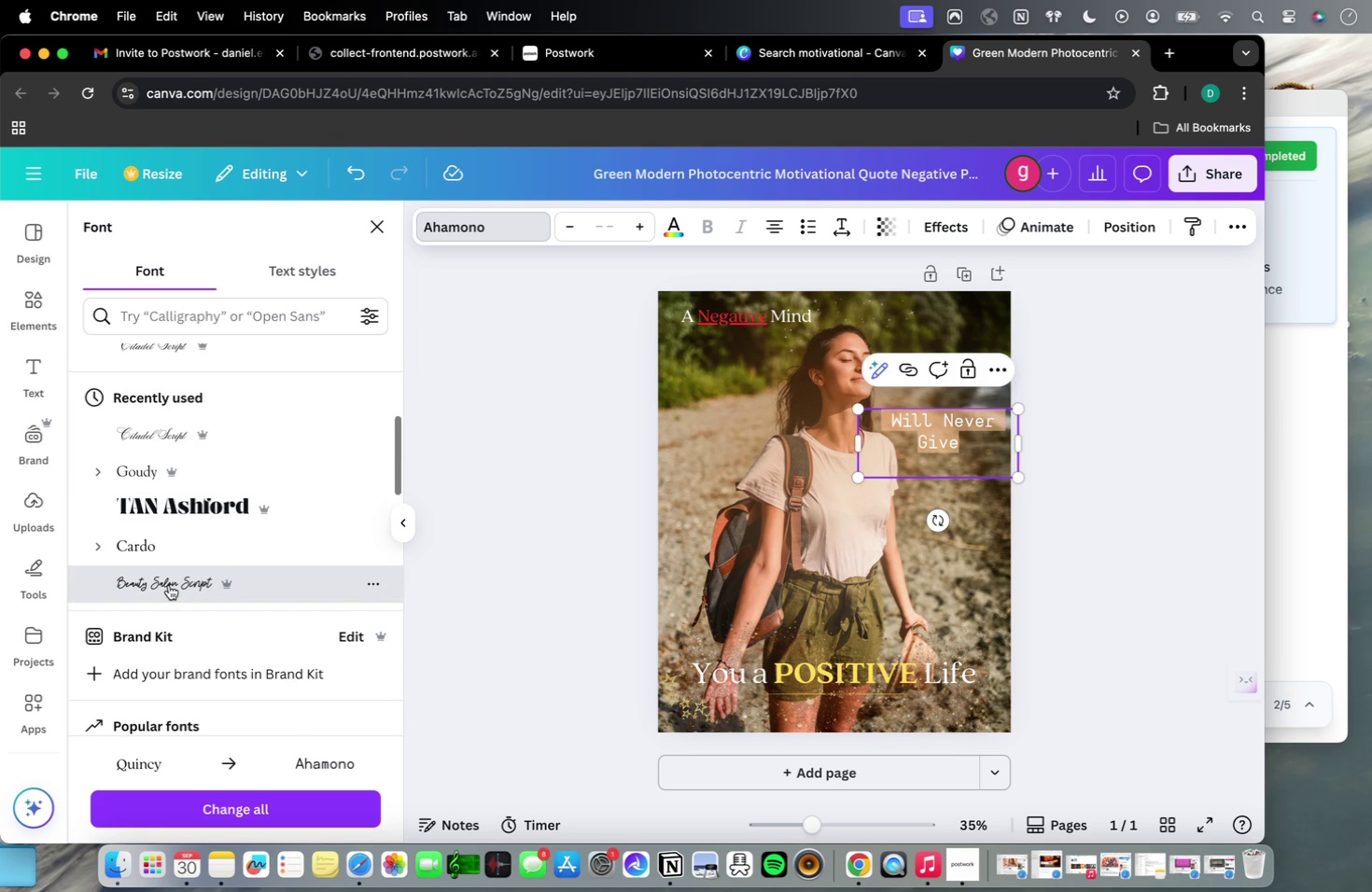 
left_click([169, 585])
 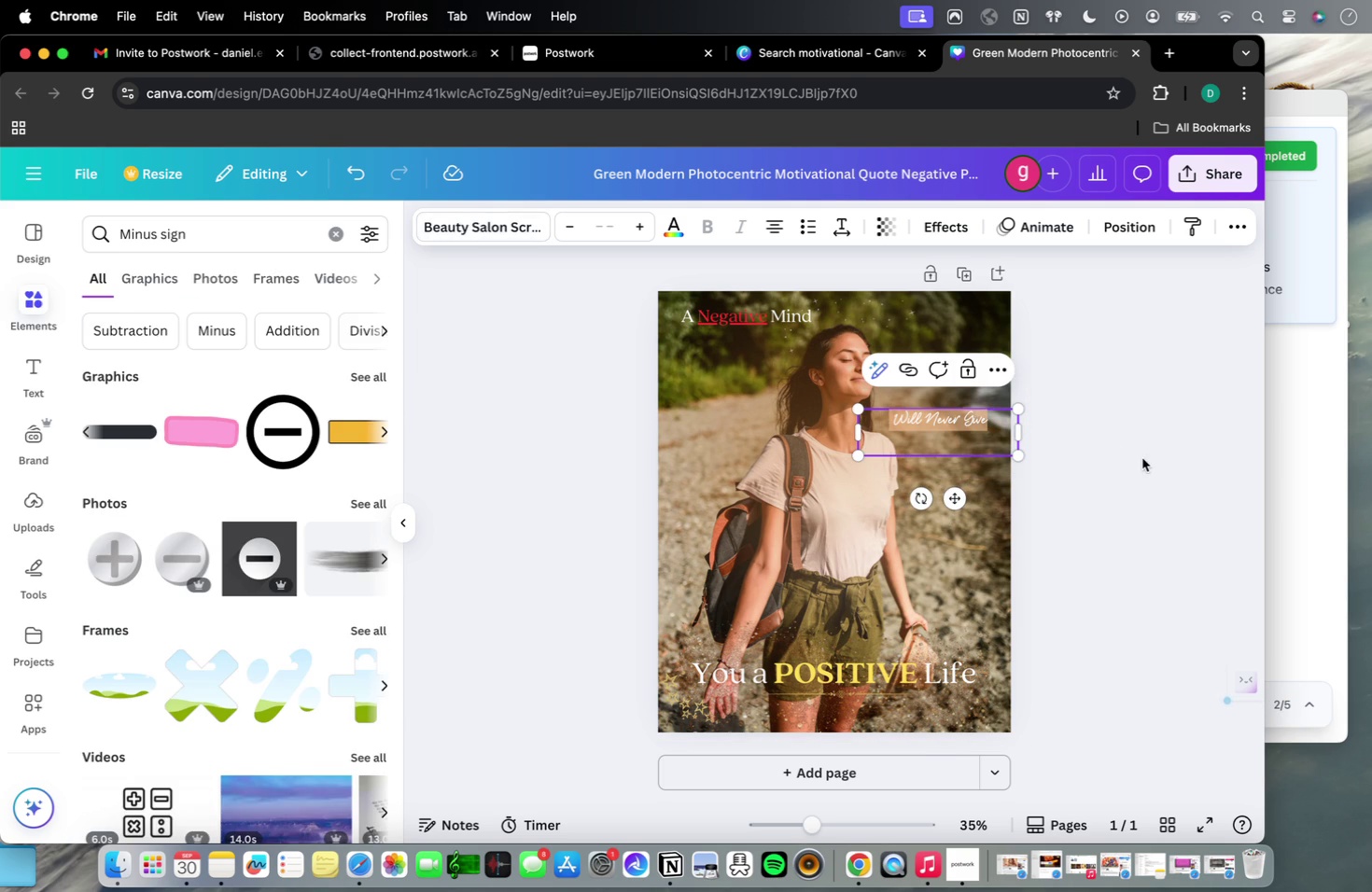 
triple_click([972, 421])